 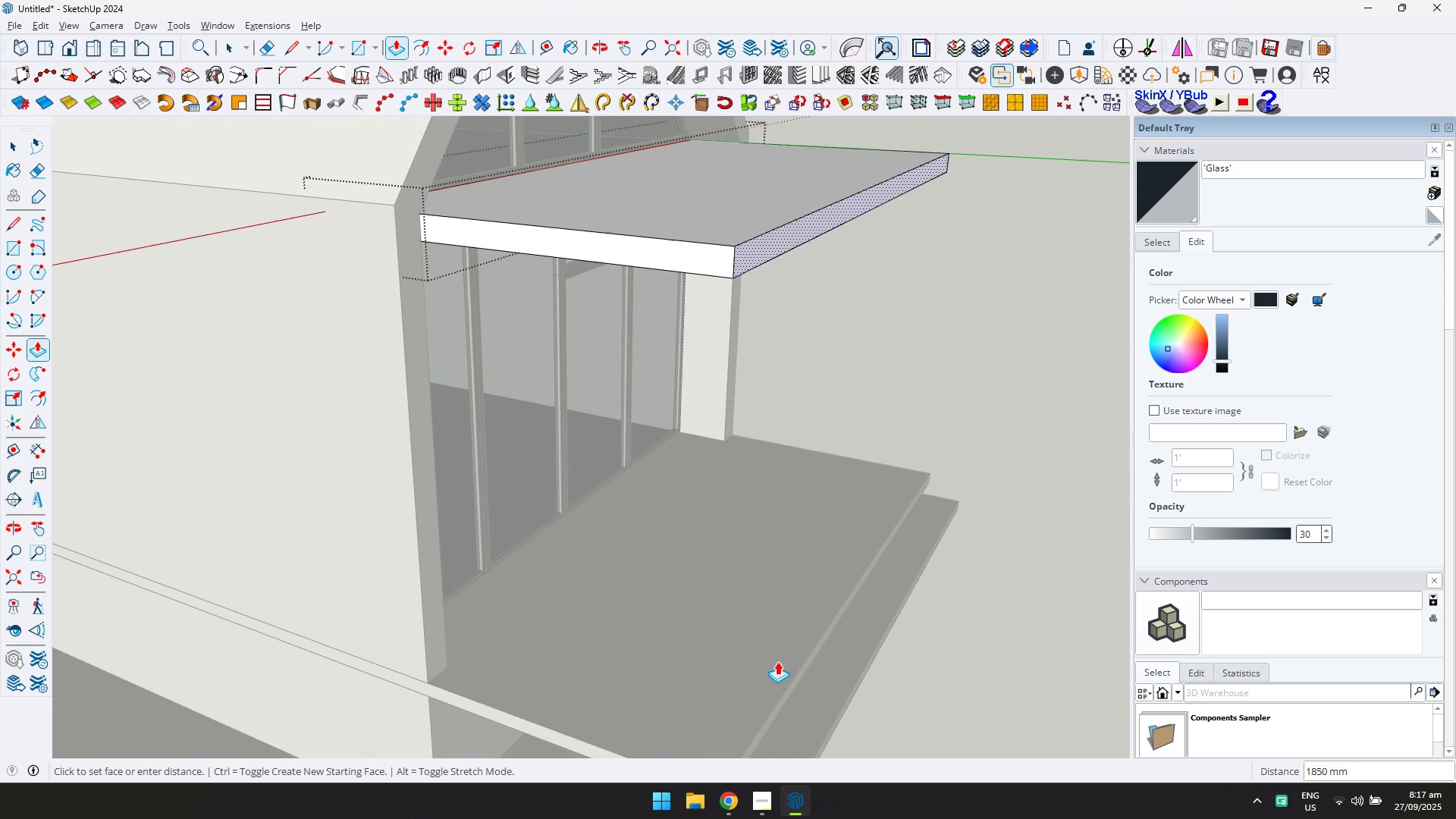 
left_click([795, 679])
 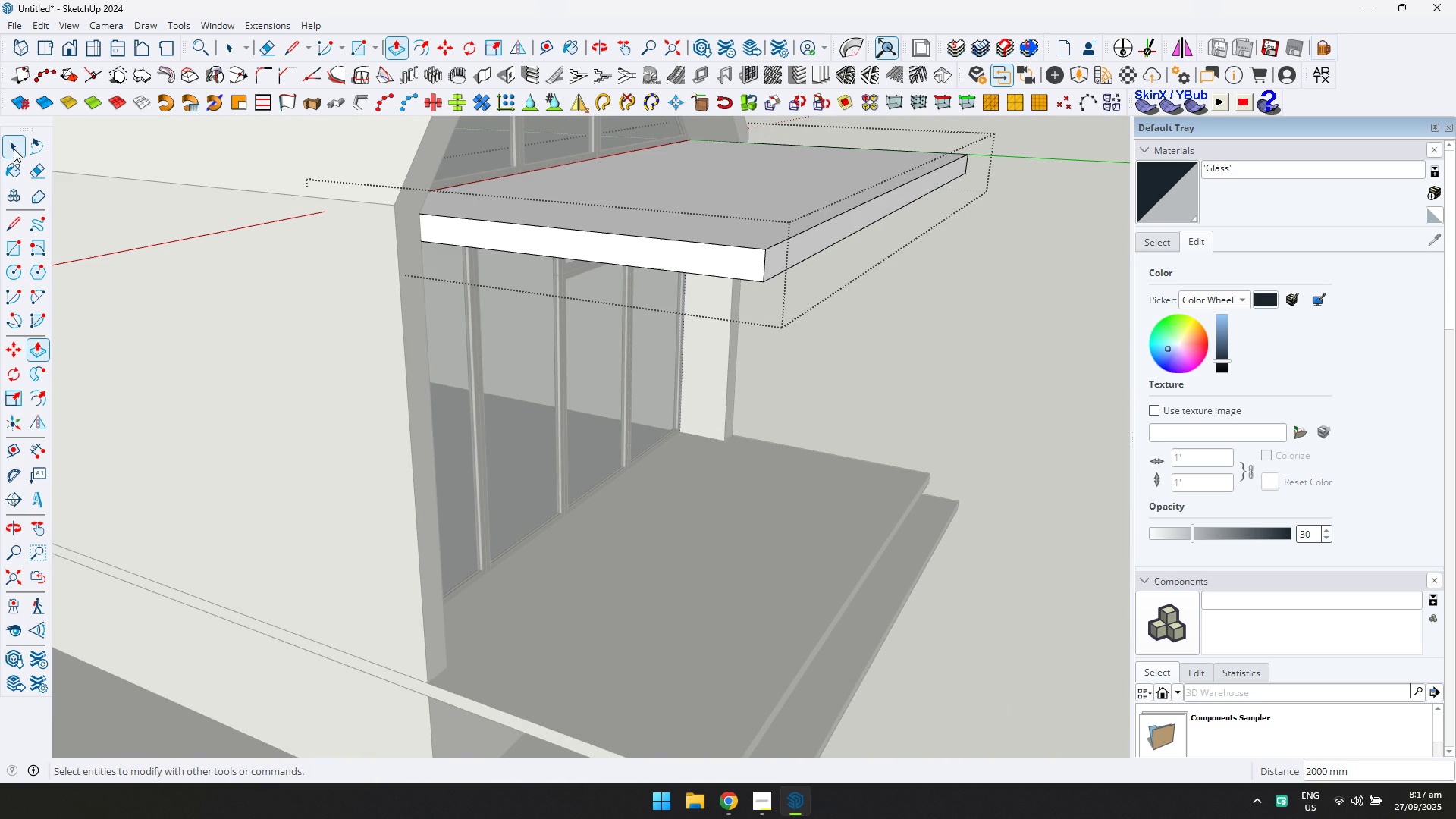 
left_click([13, 148])
 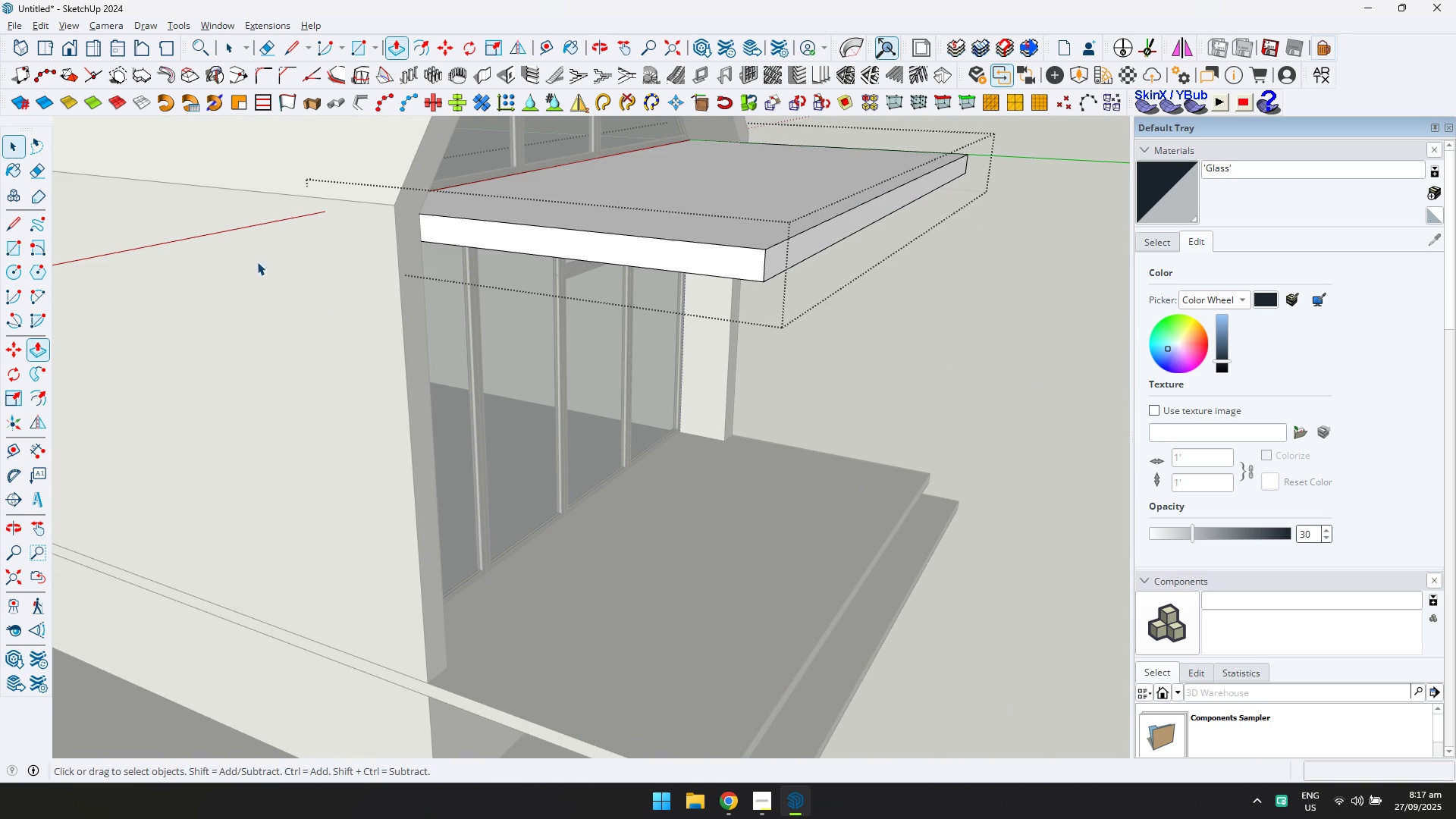 
key(Escape)
 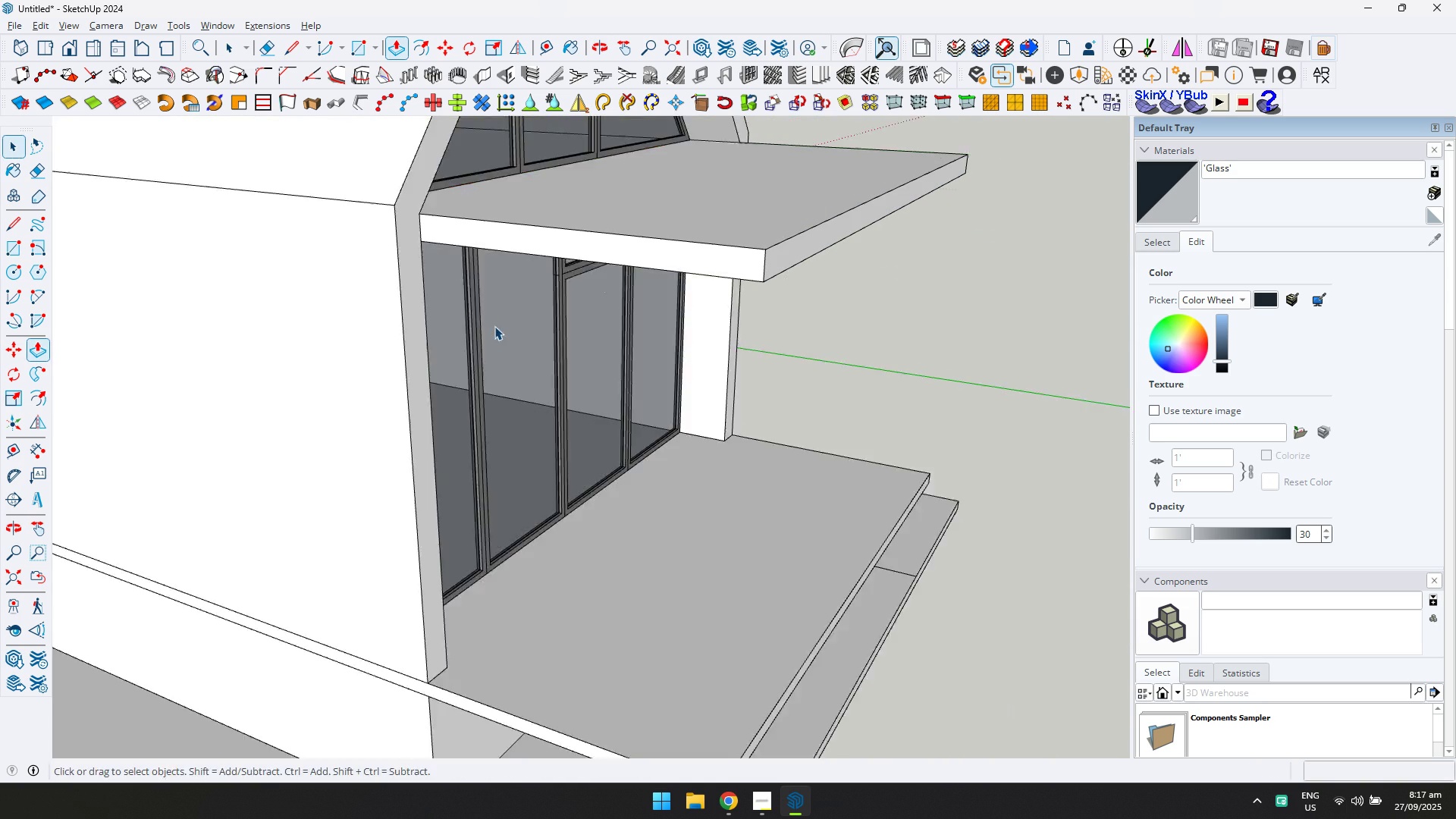 
scroll: coordinate [605, 331], scroll_direction: down, amount: 7.0
 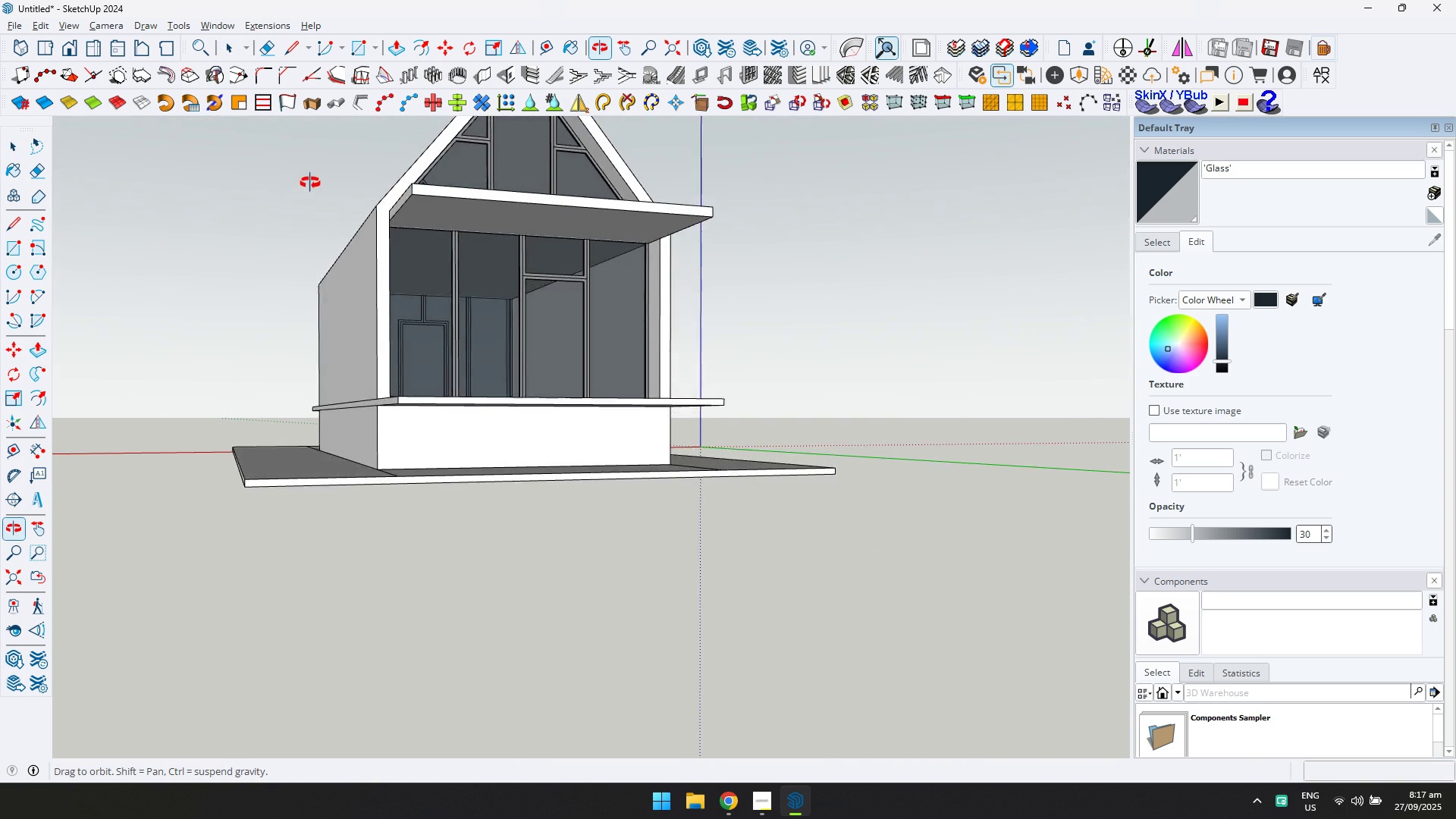 
key(Shift+ShiftLeft)
 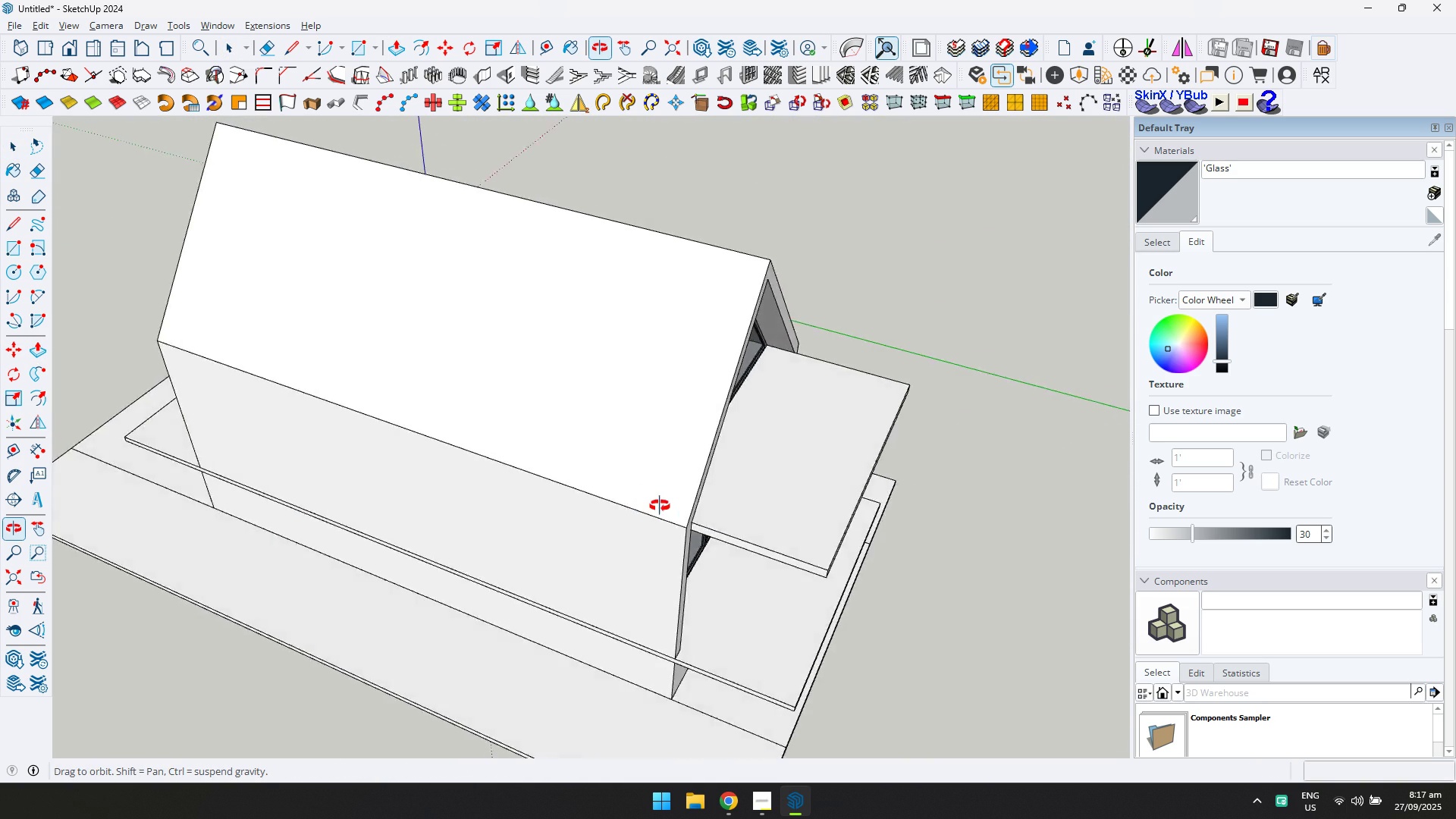 
scroll: coordinate [671, 477], scroll_direction: down, amount: 6.0
 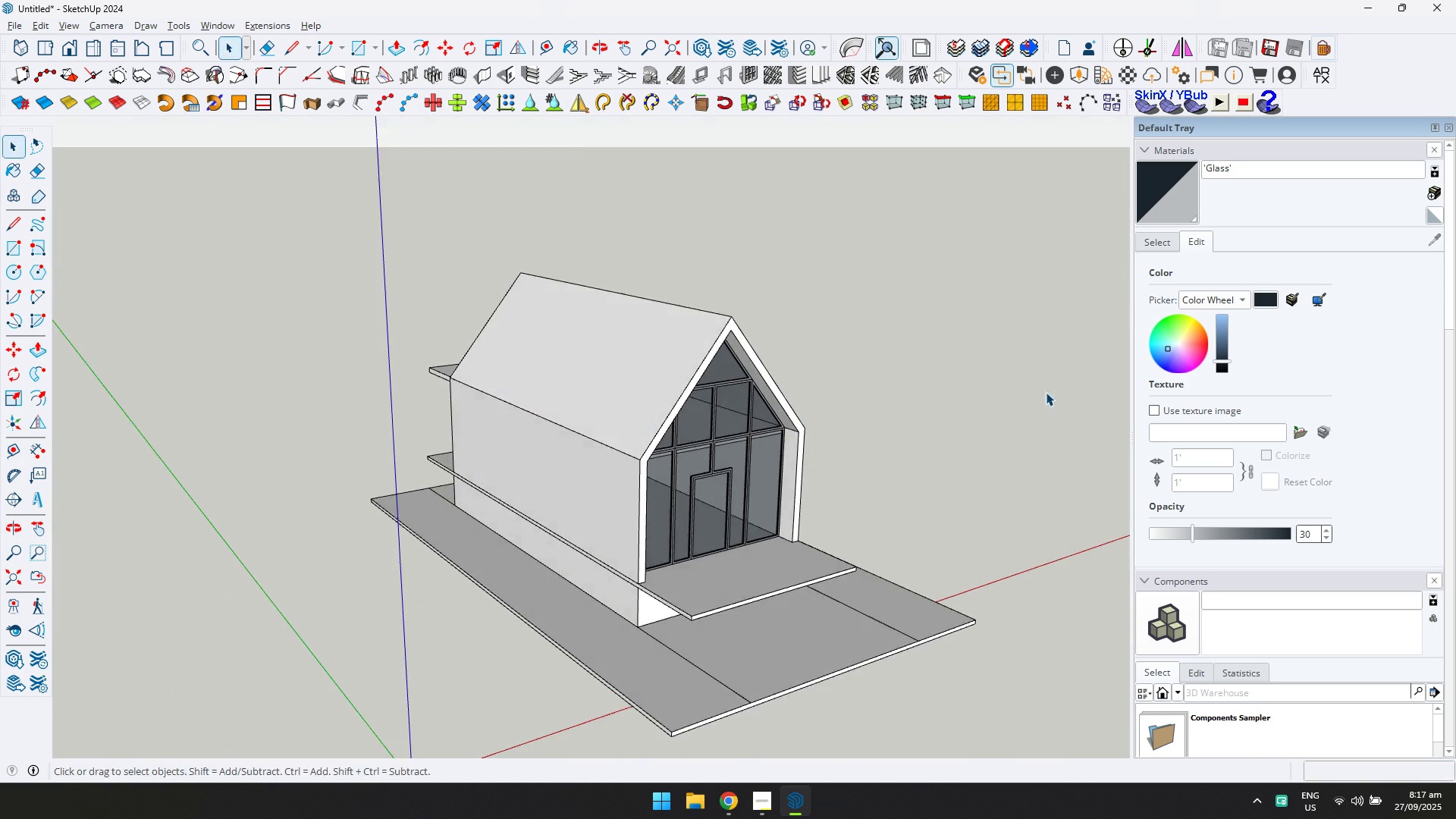 
scroll: coordinate [778, 538], scroll_direction: up, amount: 1.0
 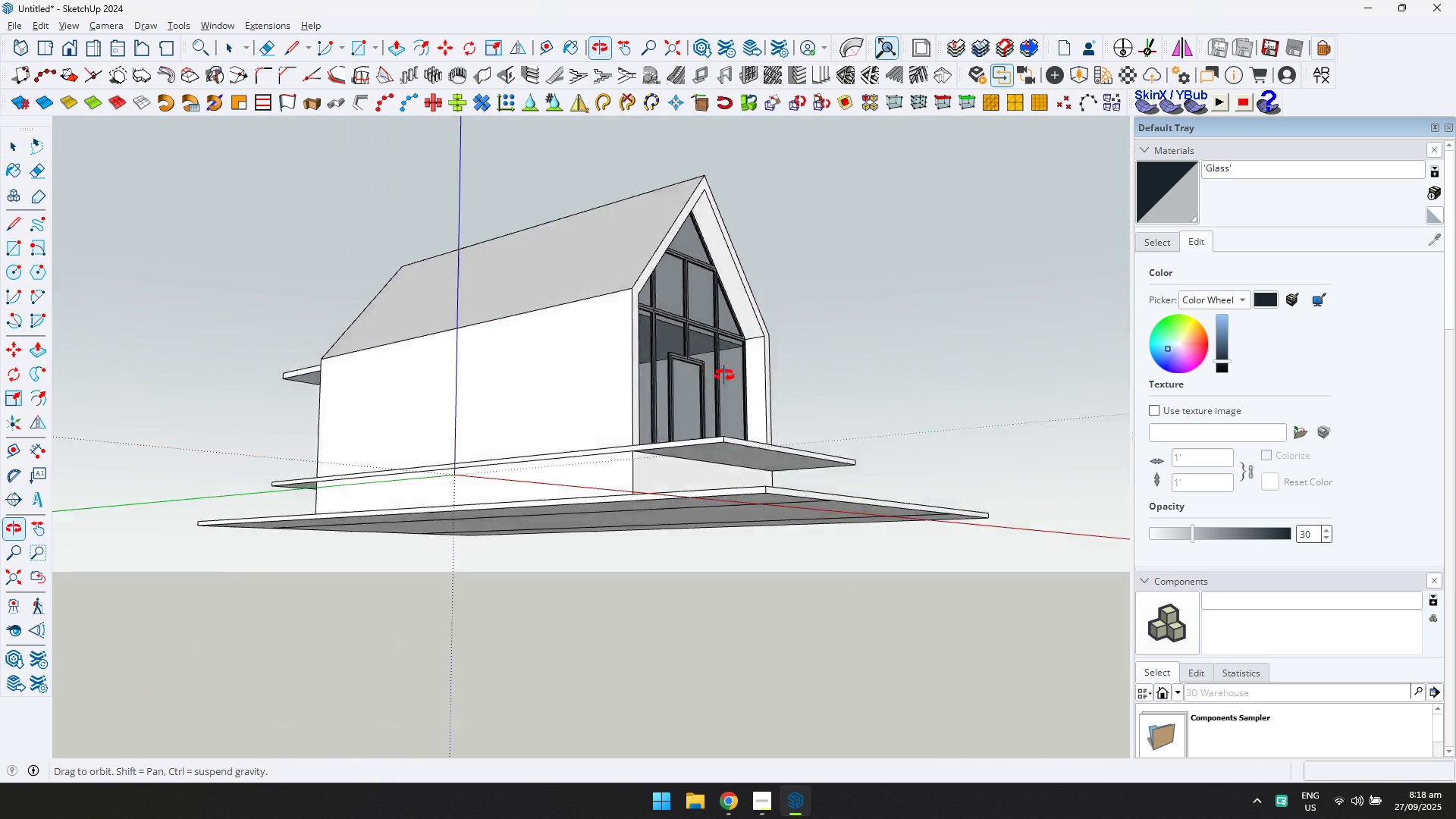 
scroll: coordinate [509, 405], scroll_direction: down, amount: 4.0
 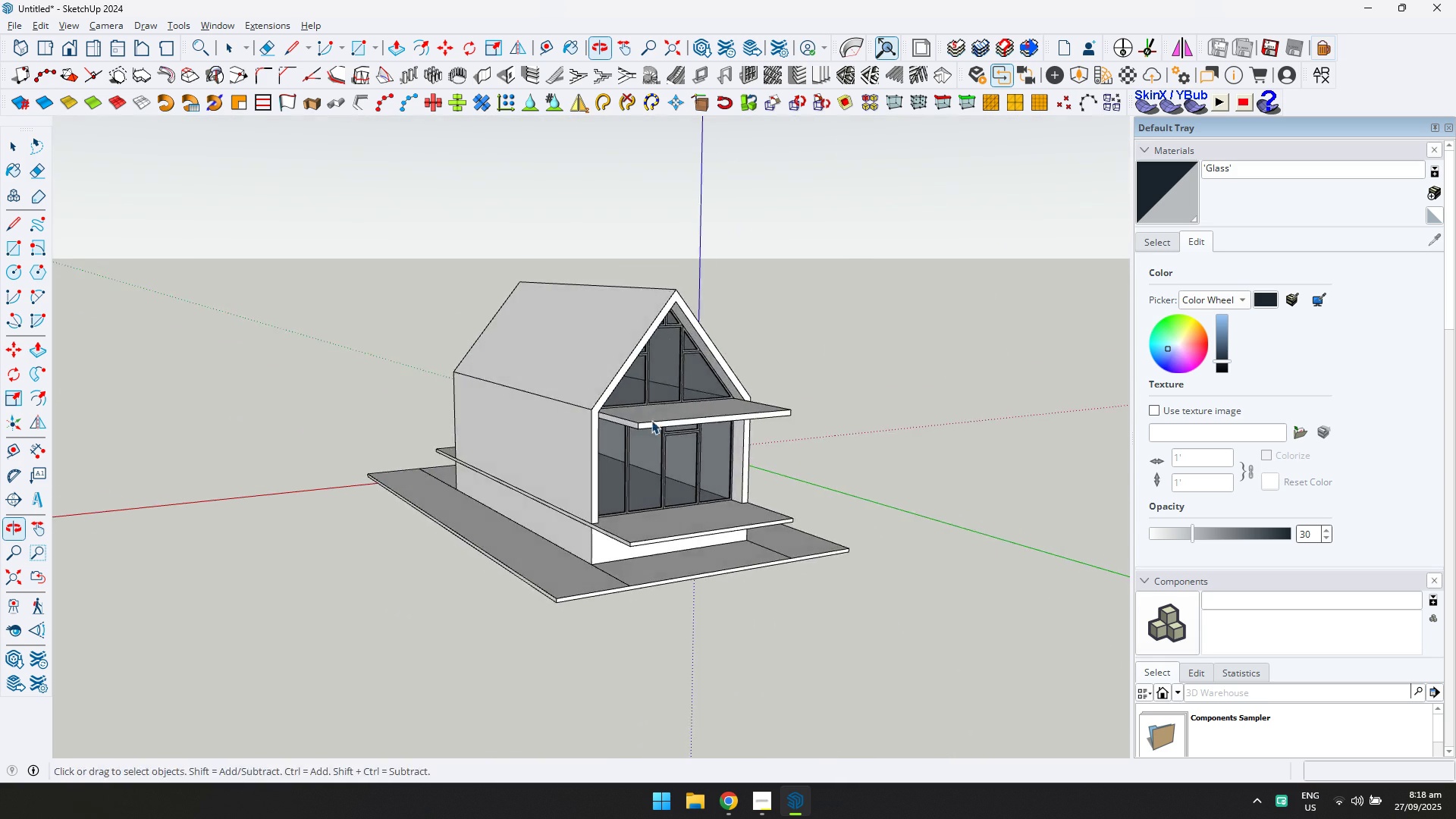 
key(Shift+ShiftLeft)
 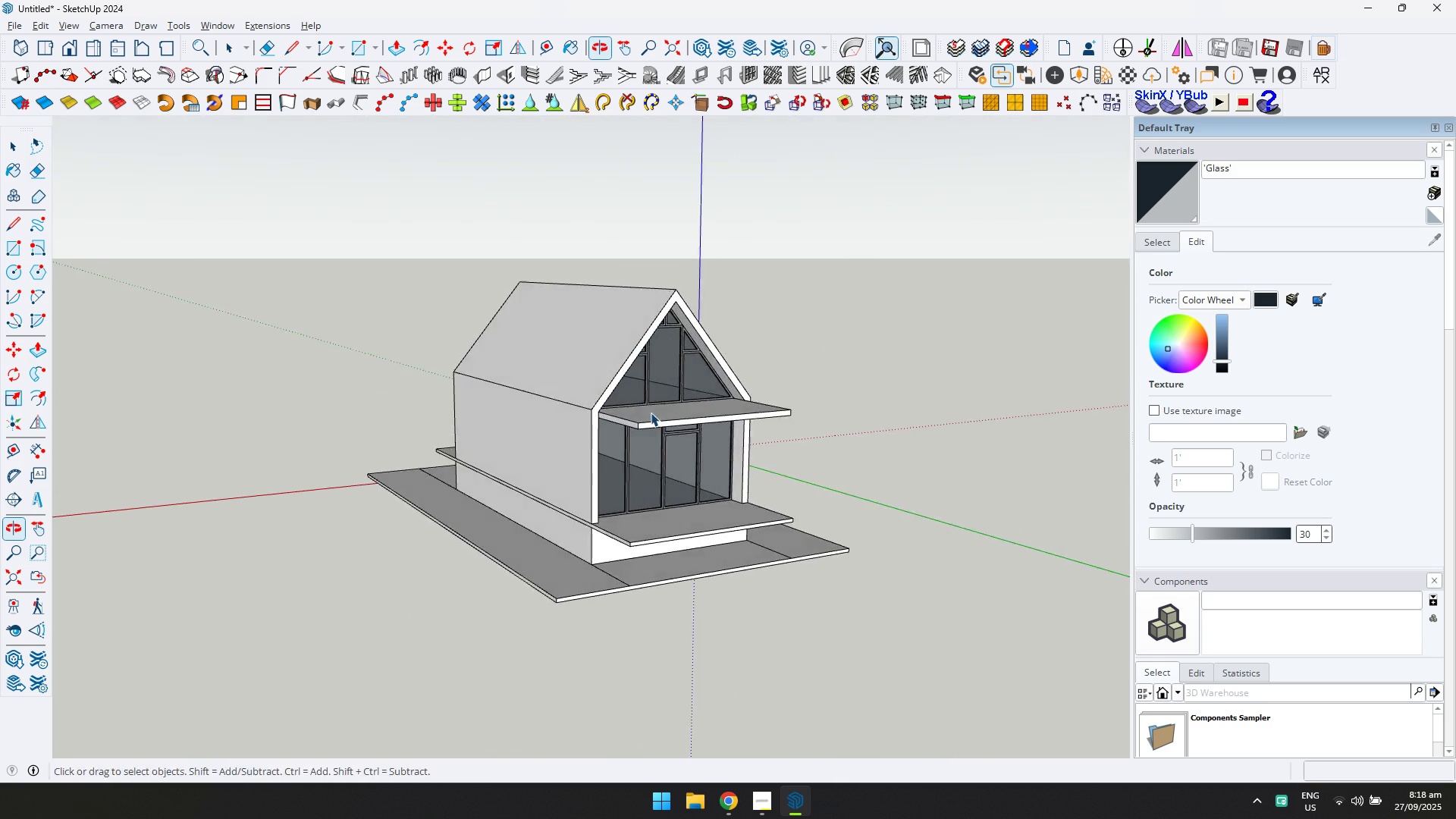 
scroll: coordinate [692, 436], scroll_direction: none, amount: 0.0
 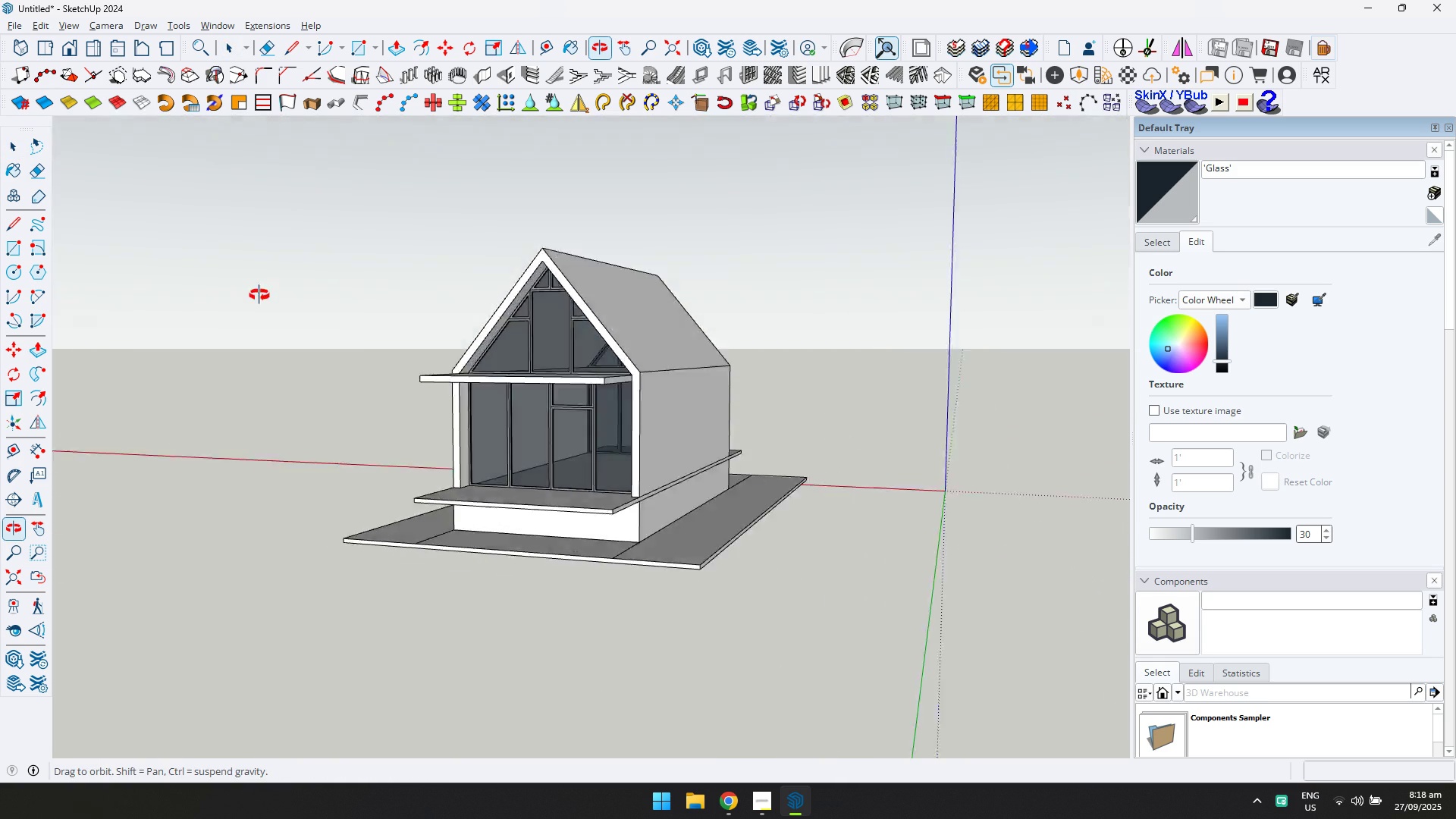 
key(Escape)
 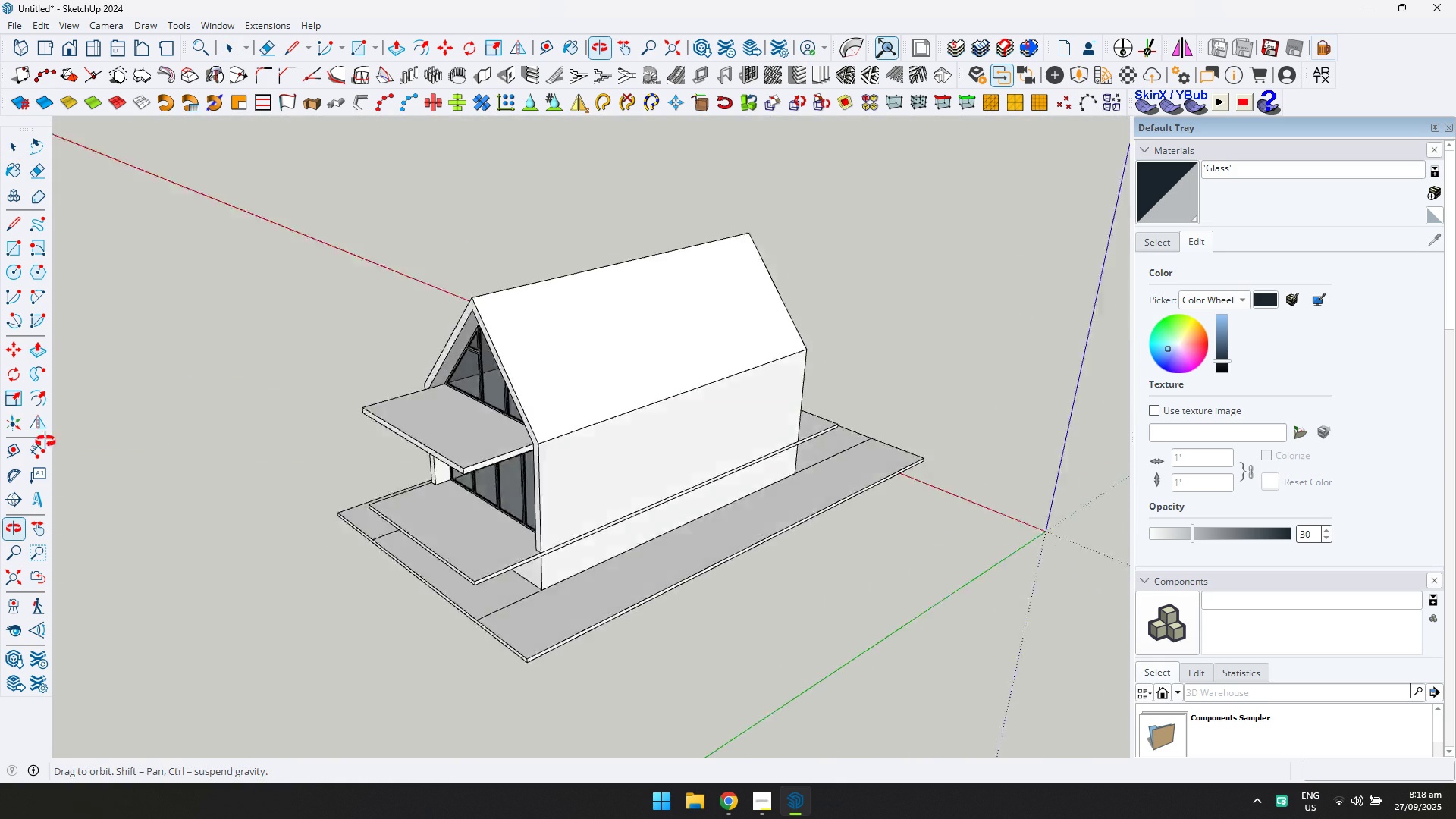 
scroll: coordinate [485, 357], scroll_direction: up, amount: 3.0
 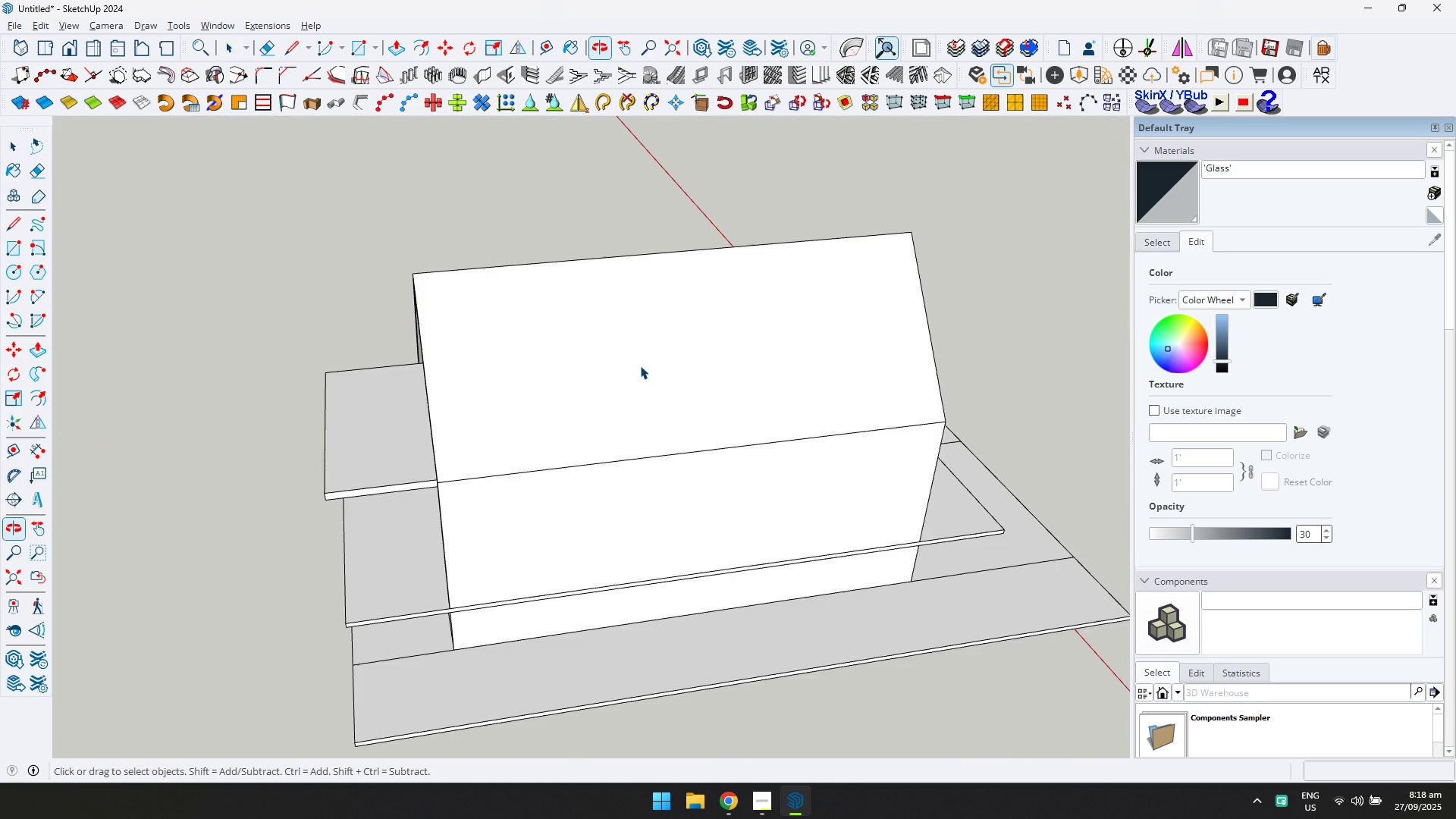 
double_click([640, 365])
 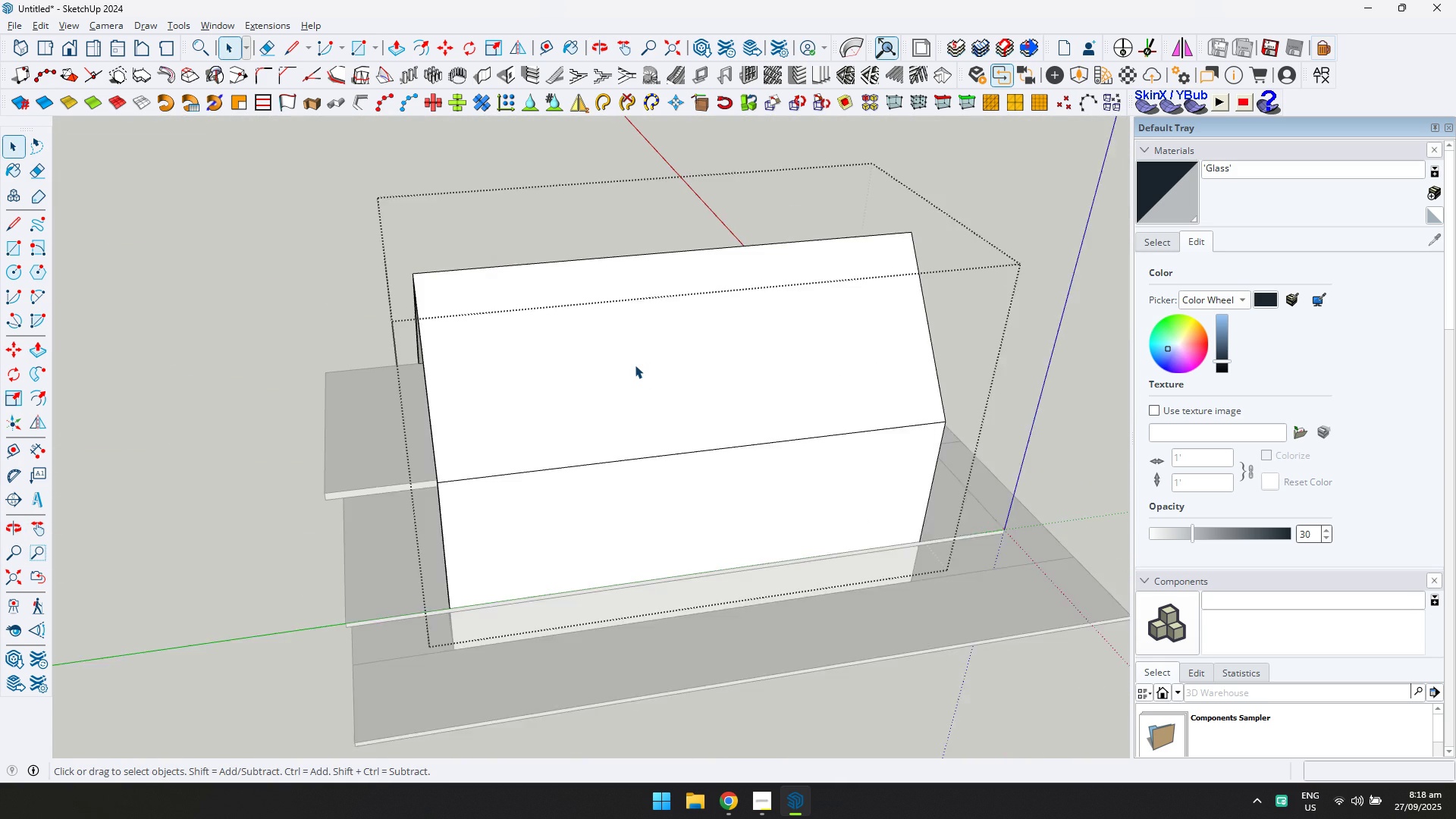 
scroll: coordinate [635, 365], scroll_direction: up, amount: 2.0
 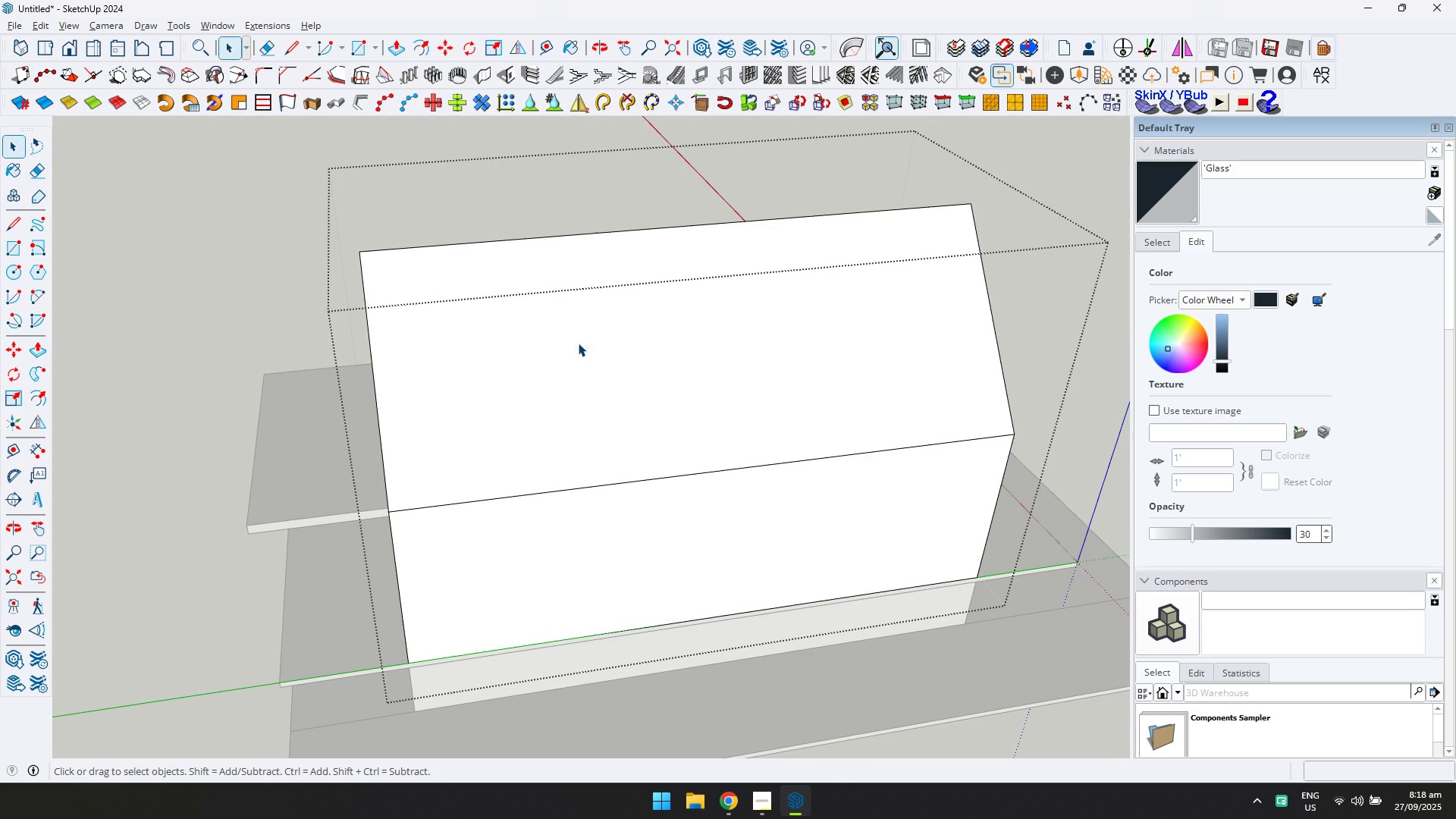 
left_click([578, 343])
 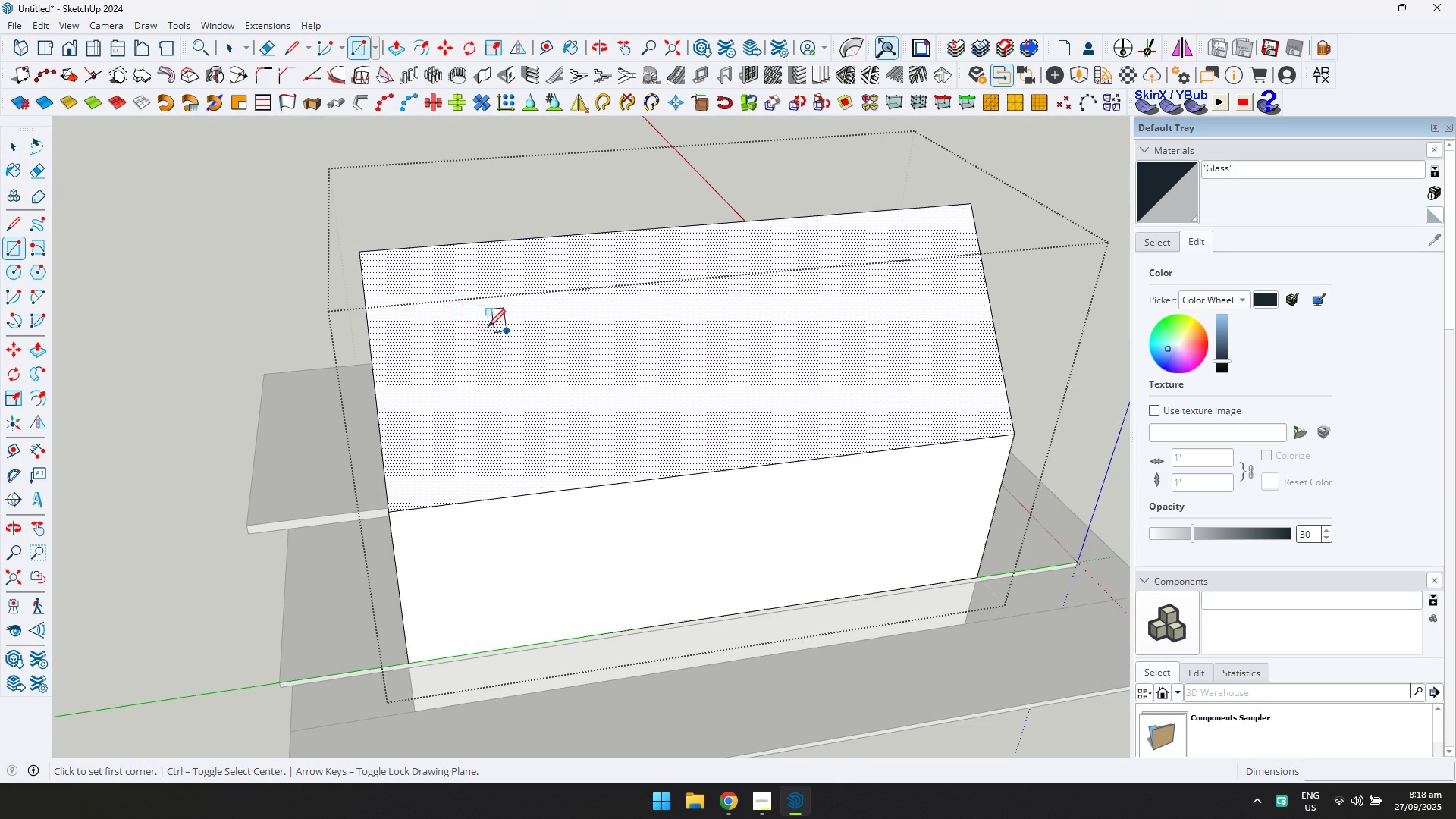 
type(ry)
key(Escape)
type(t)